 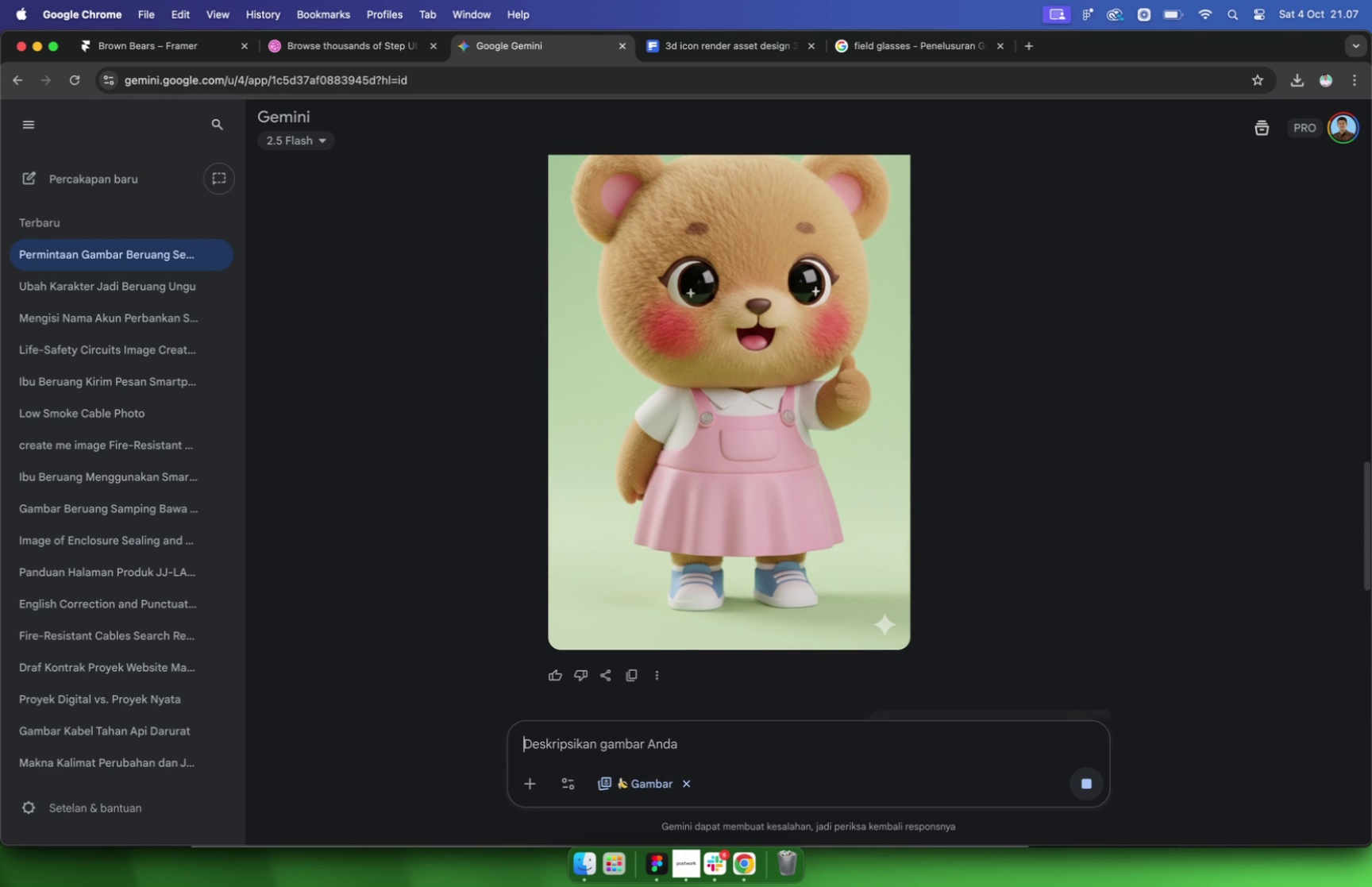 
key(Enter)
 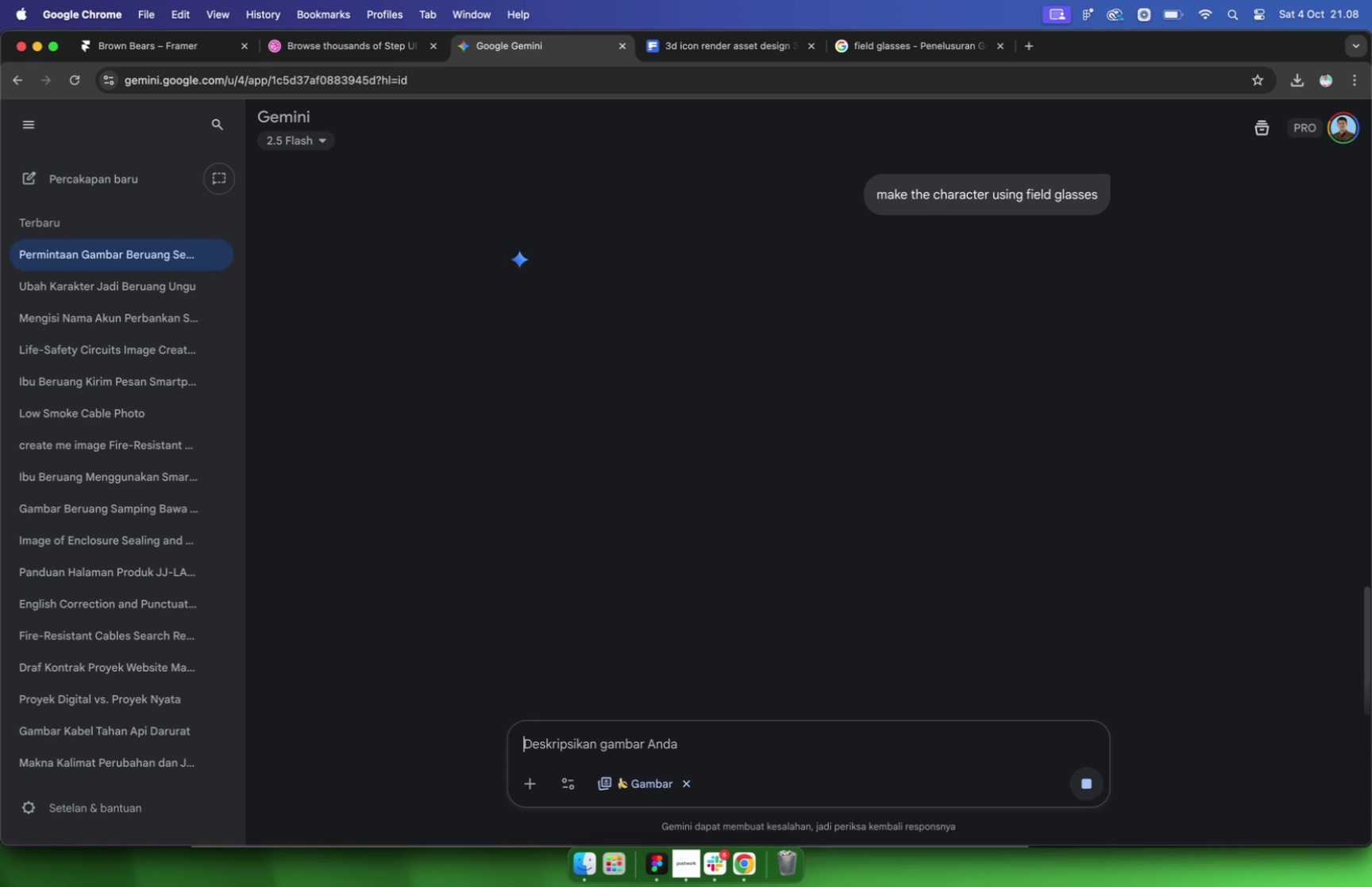 
wait(22.22)
 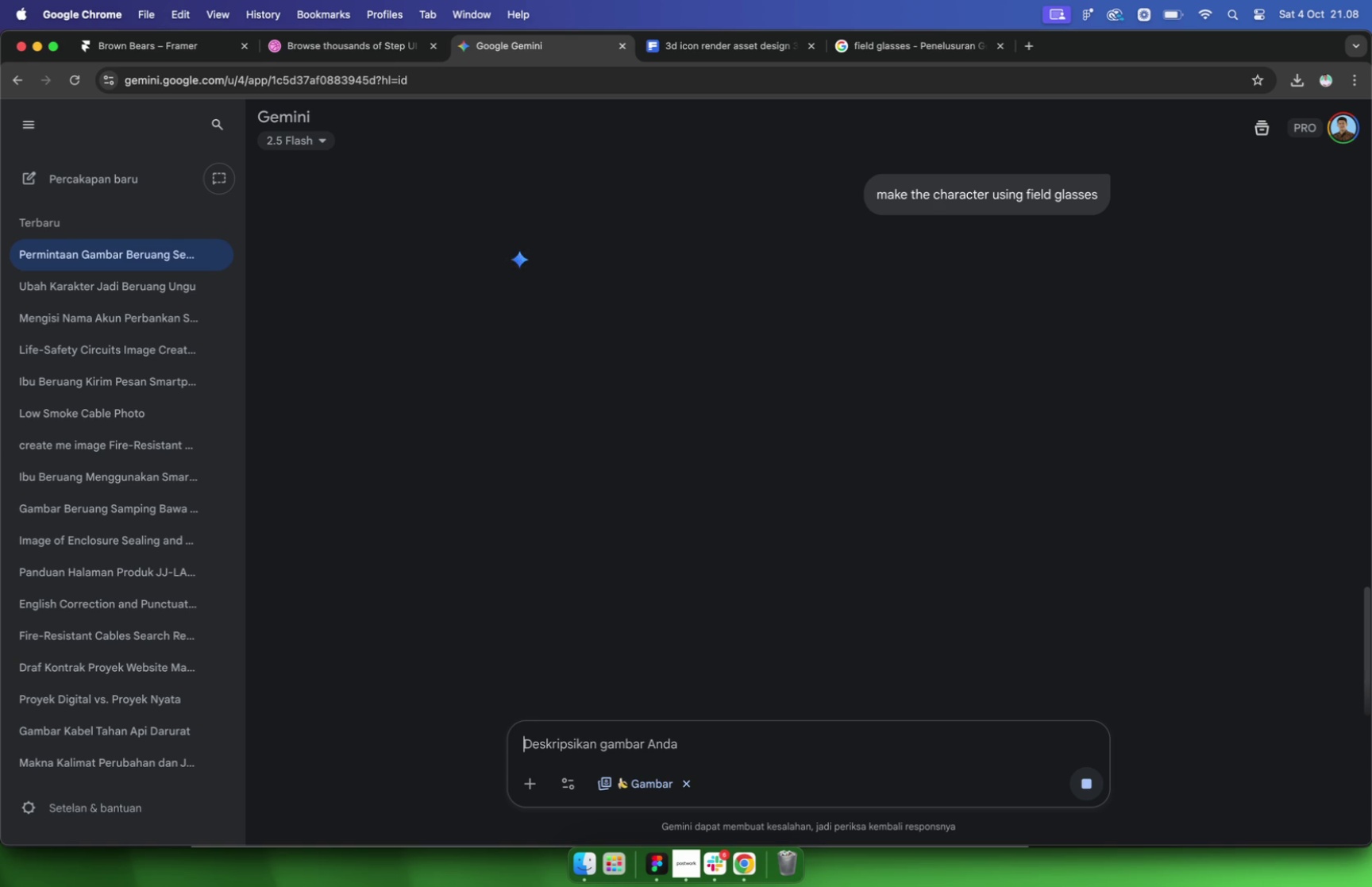 
scroll: coordinate [852, 560], scroll_direction: down, amount: 19.0
 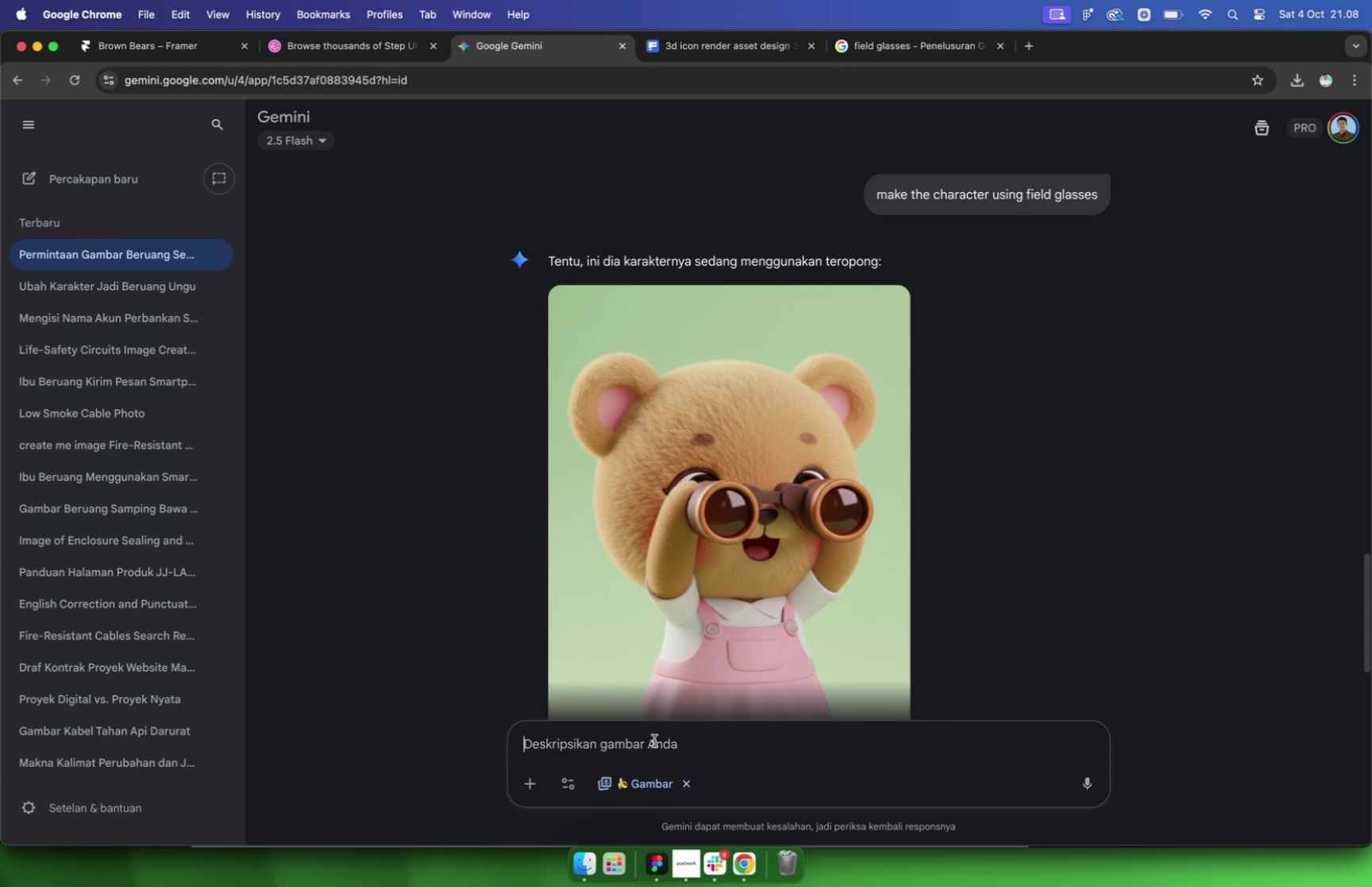 
scroll: coordinate [869, 503], scroll_direction: up, amount: 8.0
 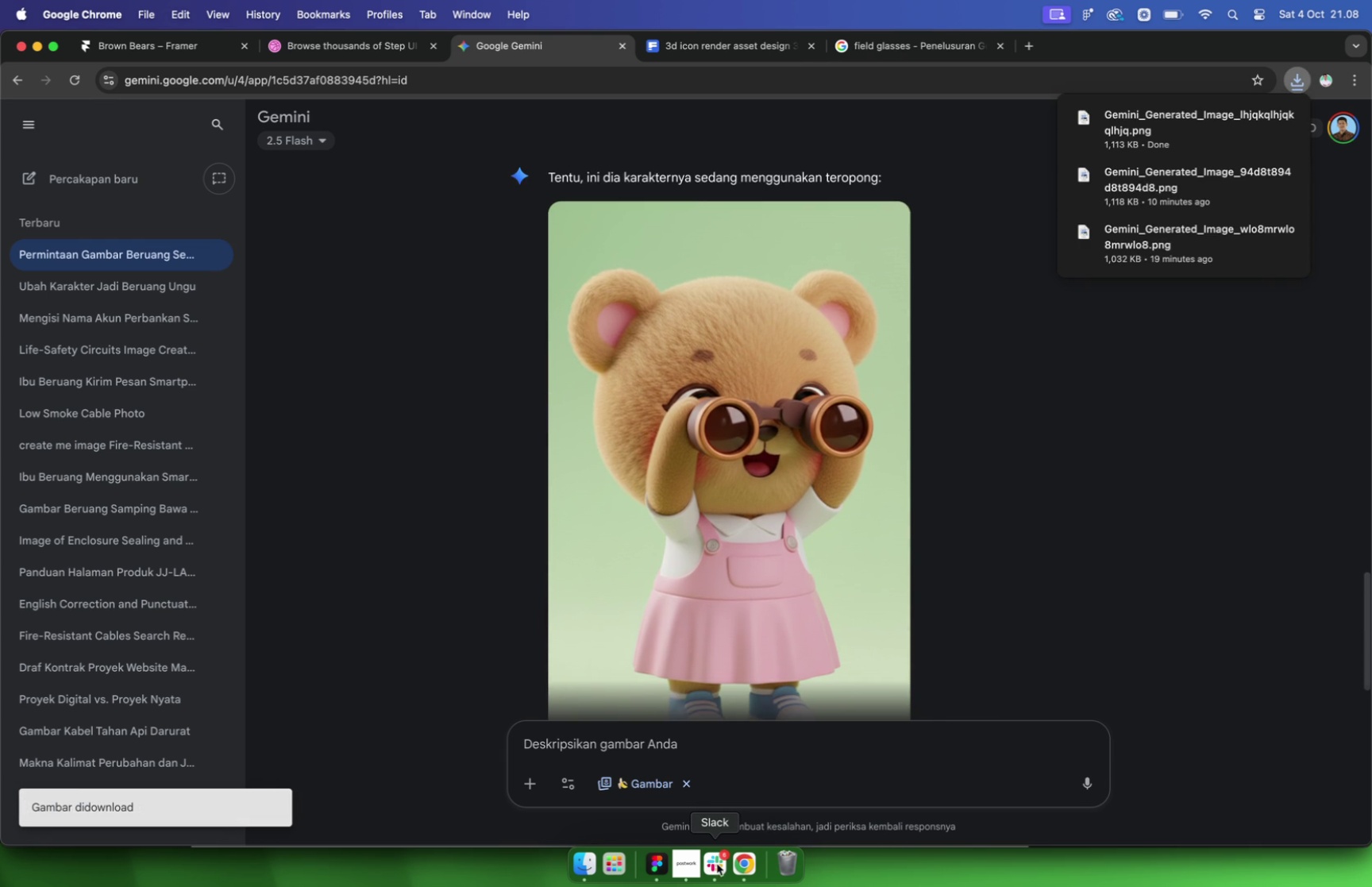 
wait(5.22)
 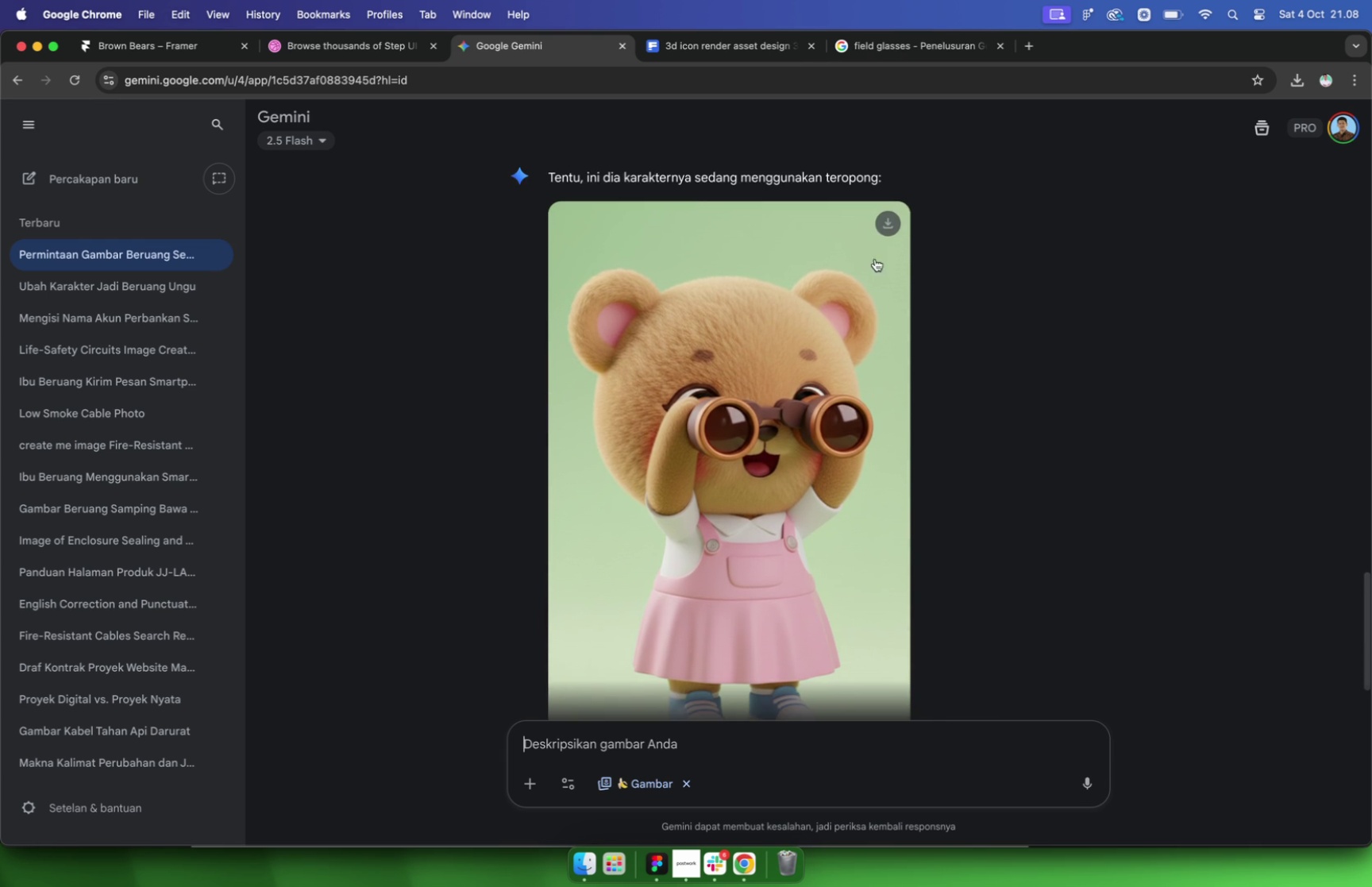 
left_click([659, 865])
 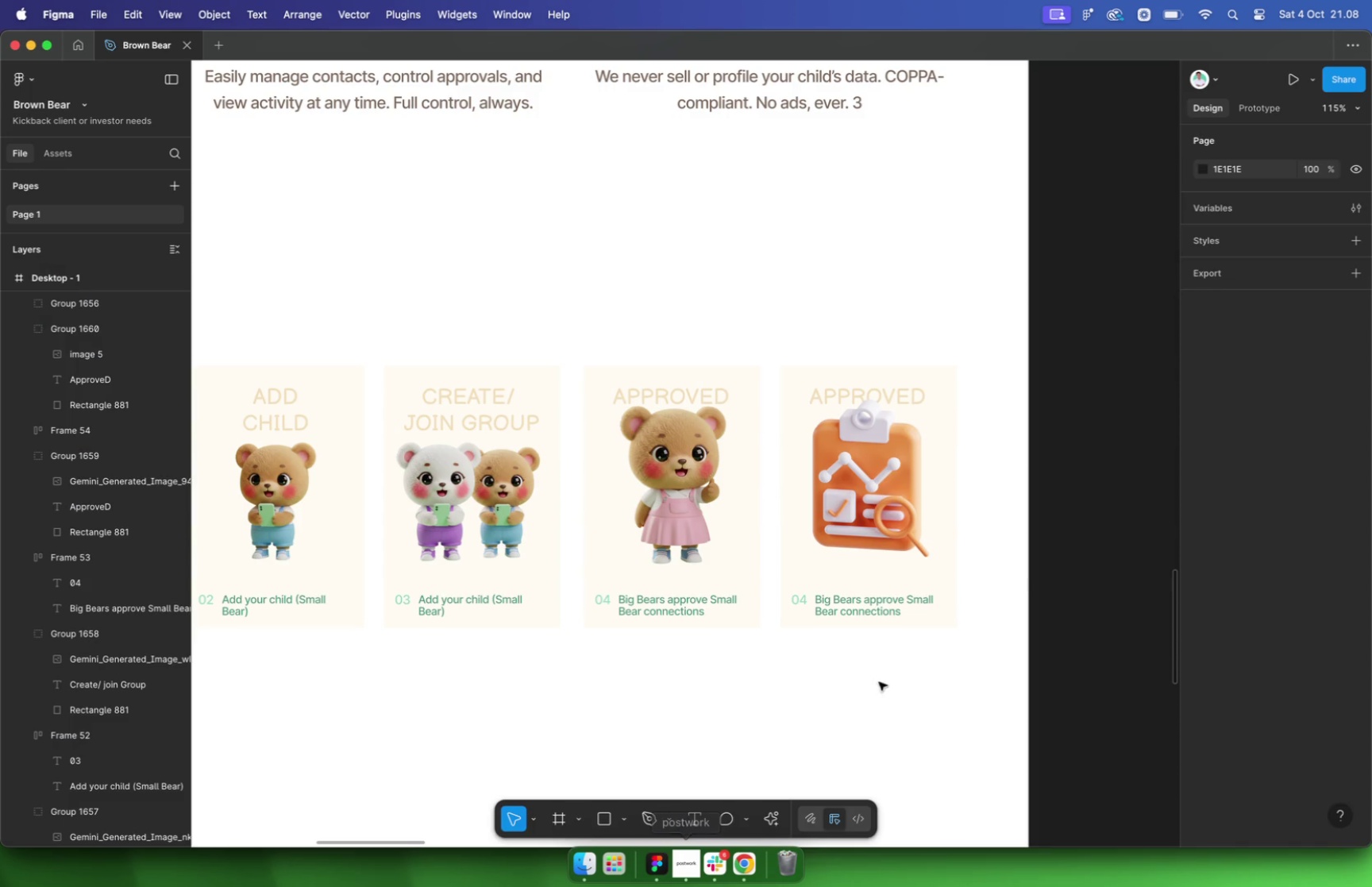 
left_click([874, 733])